 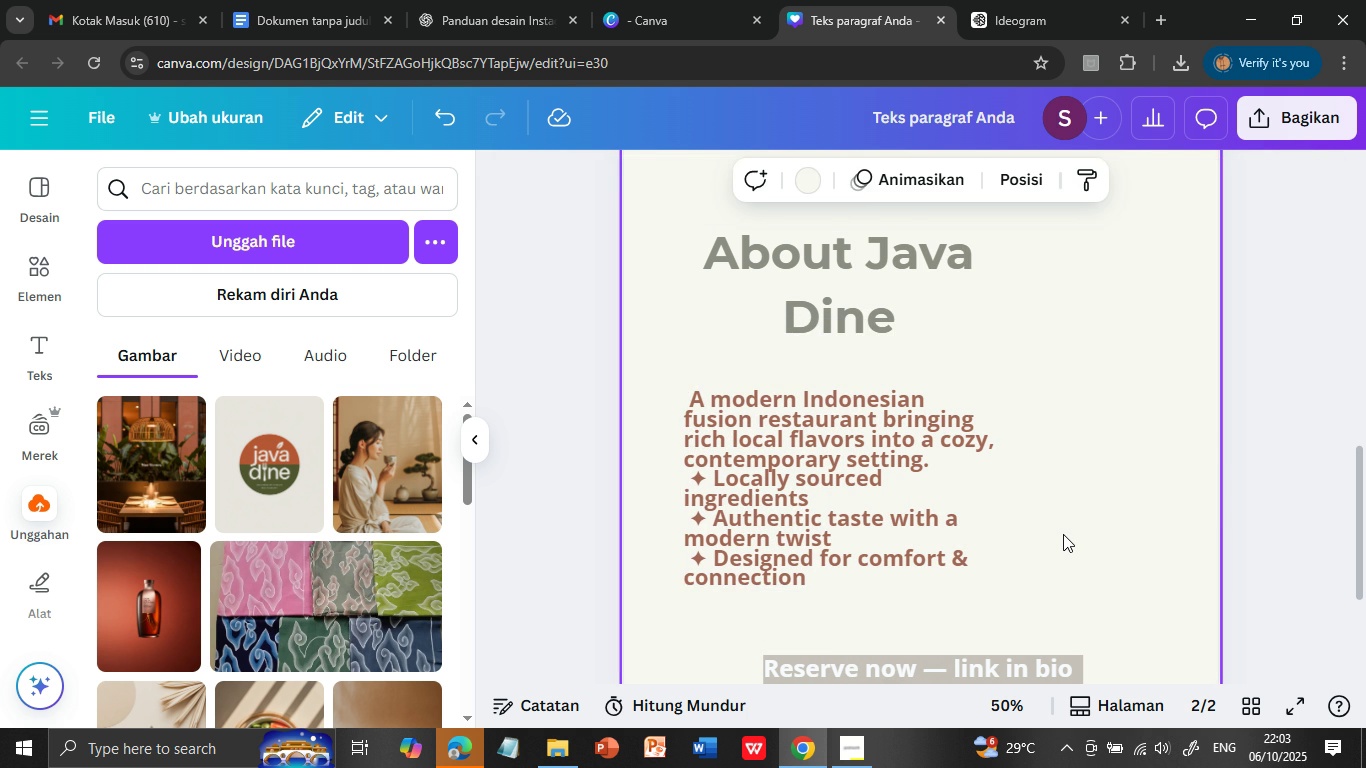 
left_click([1063, 534])
 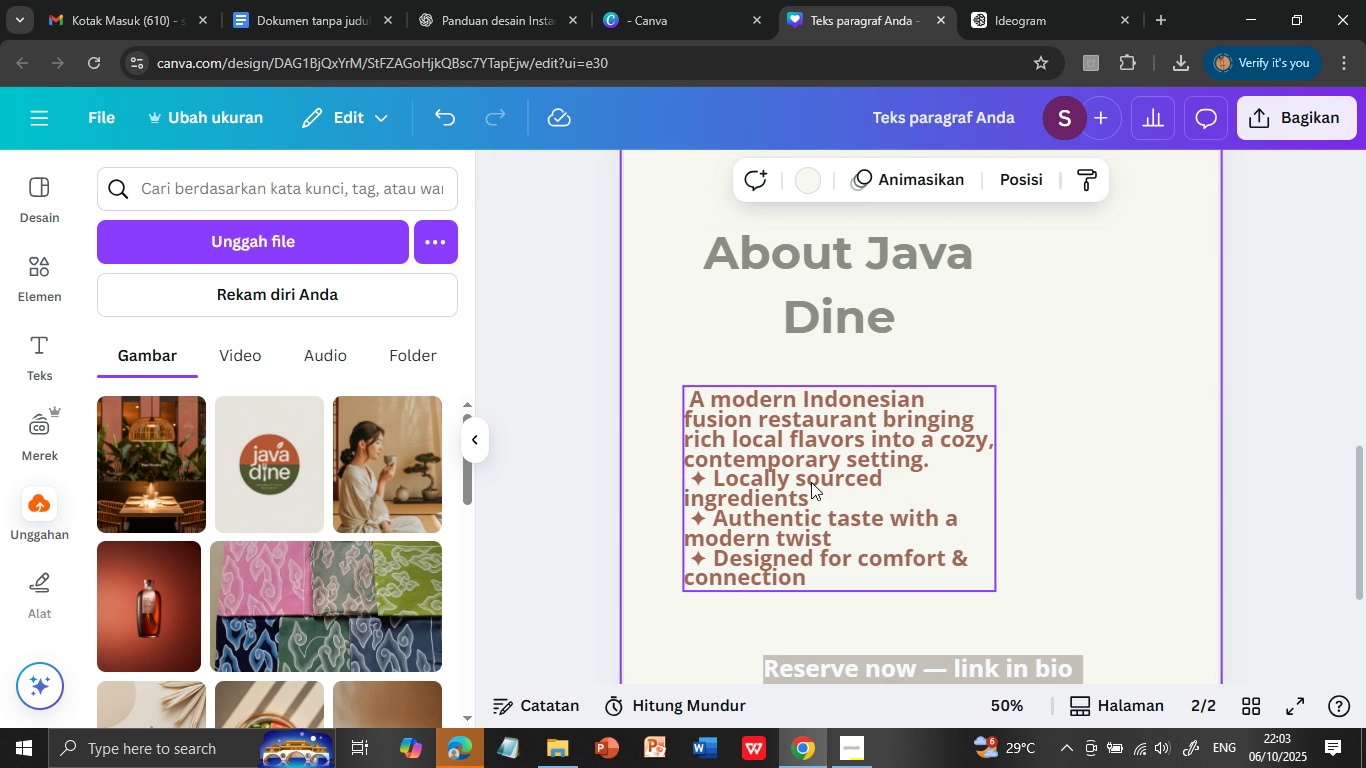 
left_click([806, 482])
 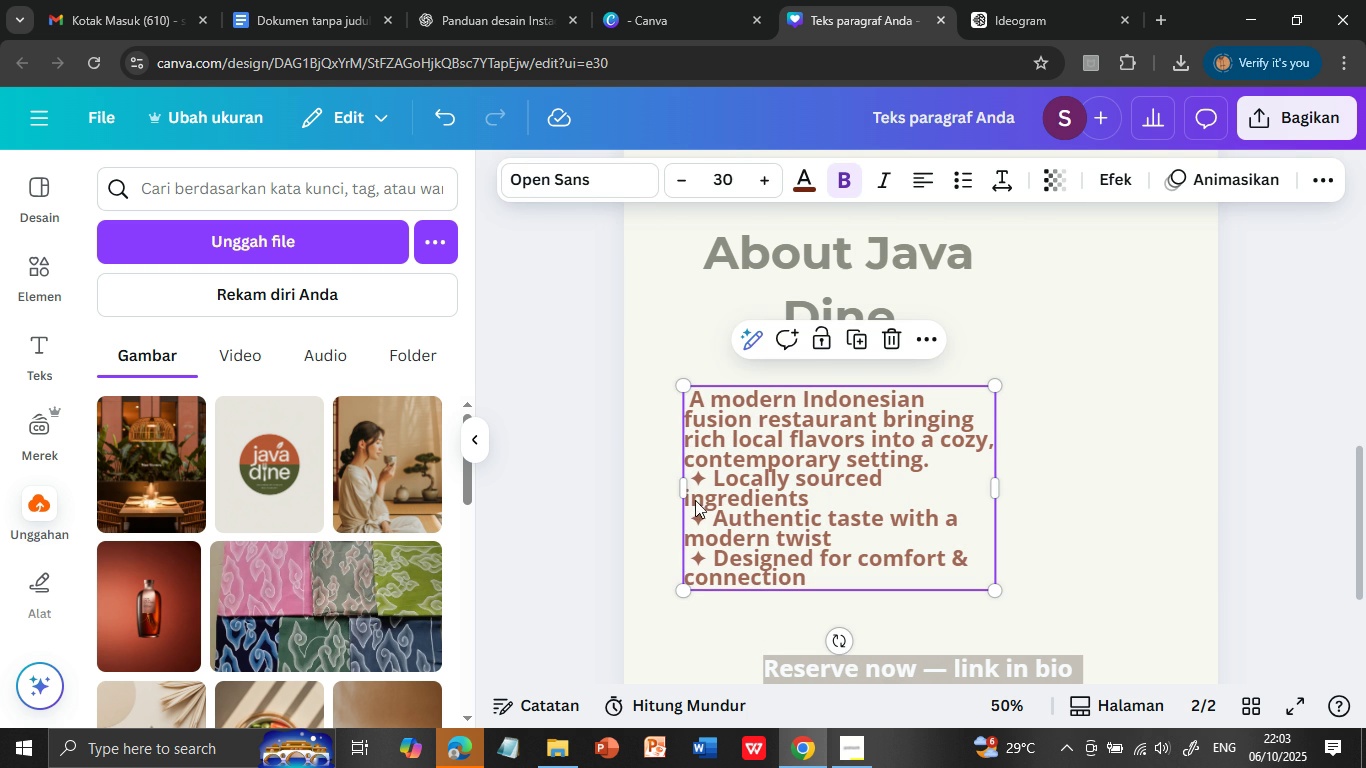 
left_click([691, 497])
 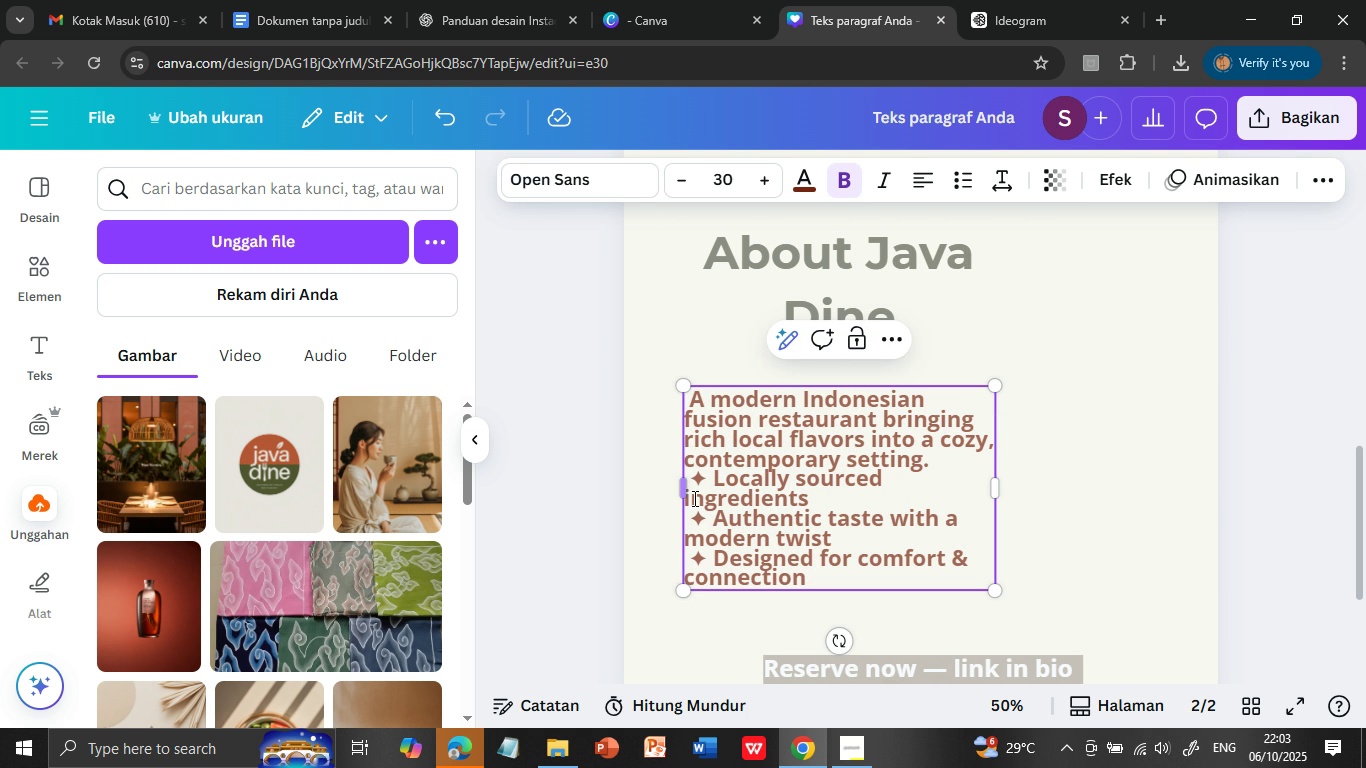 
left_click([693, 498])
 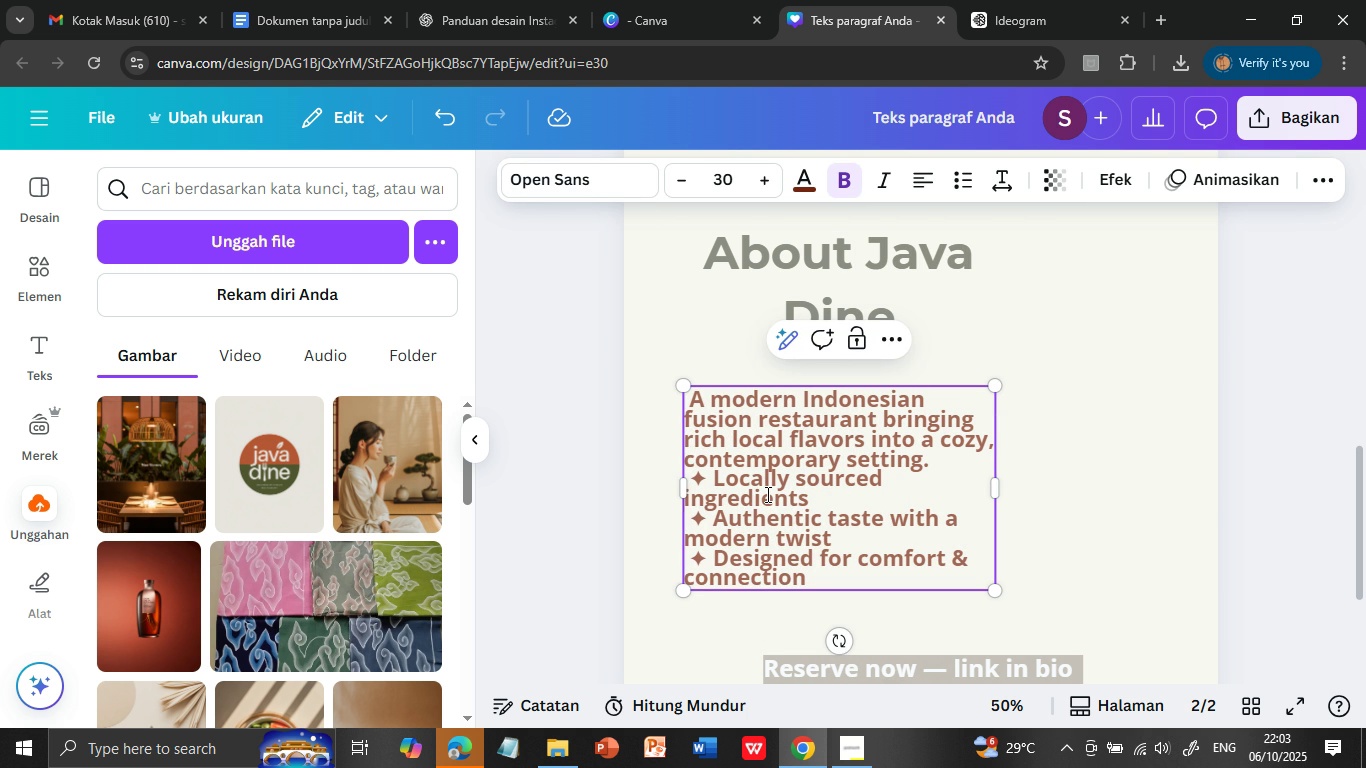 
key(ArrowLeft)
 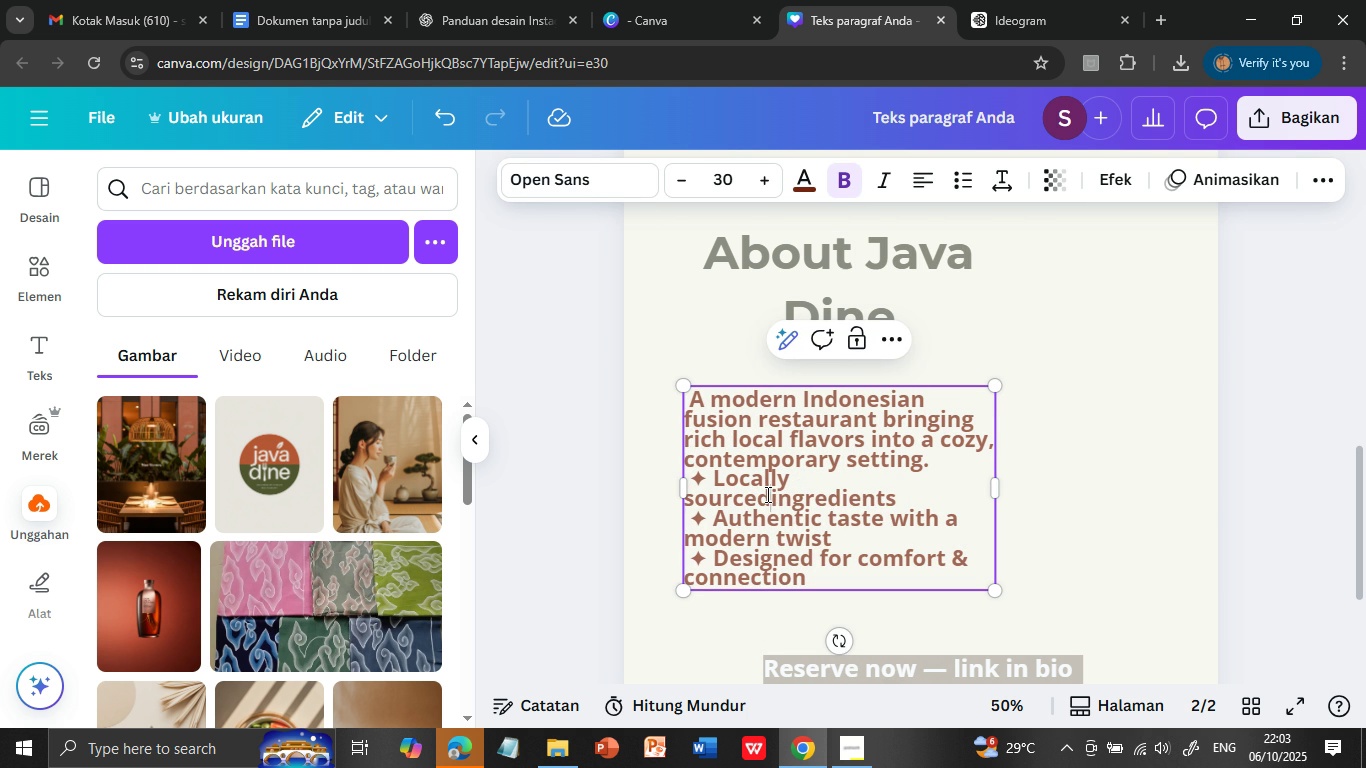 
key(Backspace)
 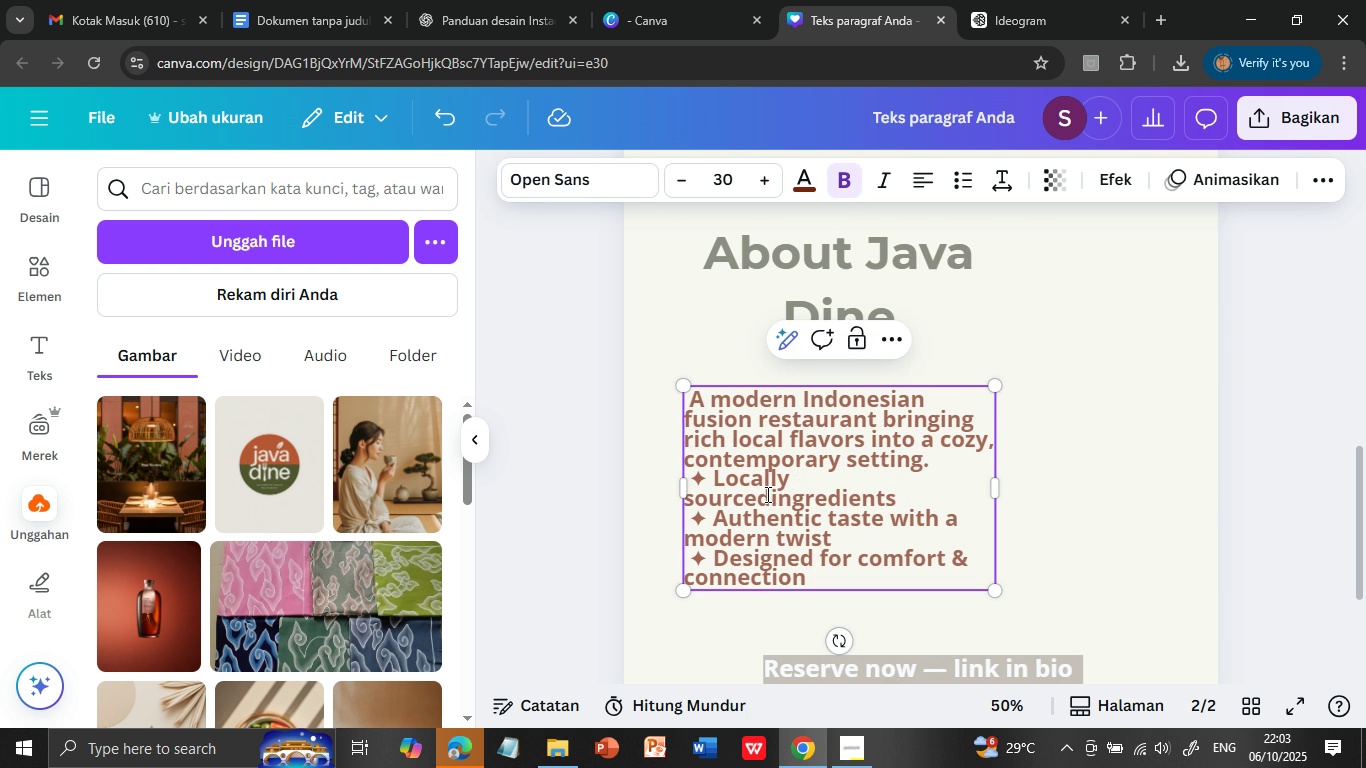 
key(Space)